 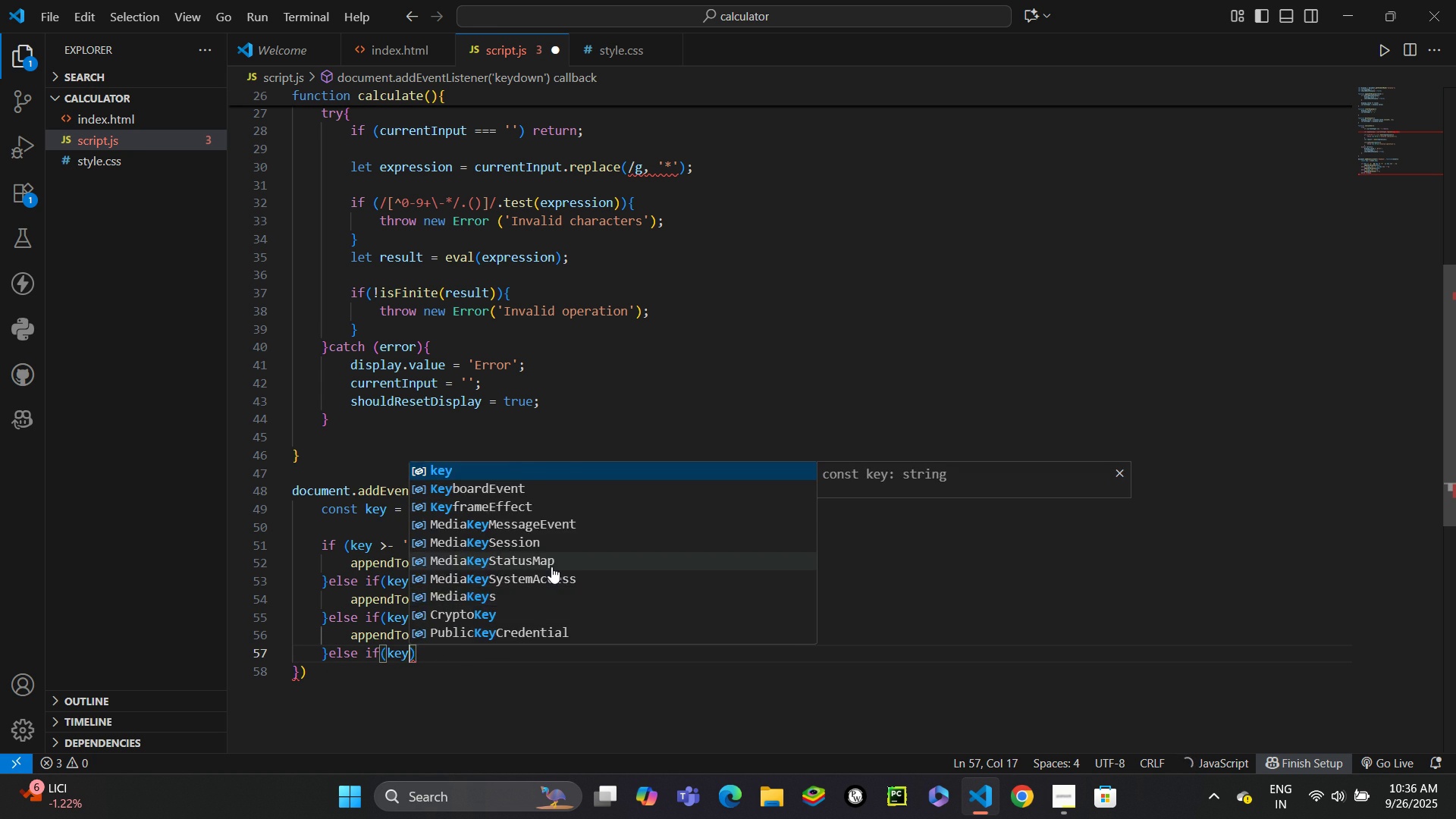 
key(Enter)
 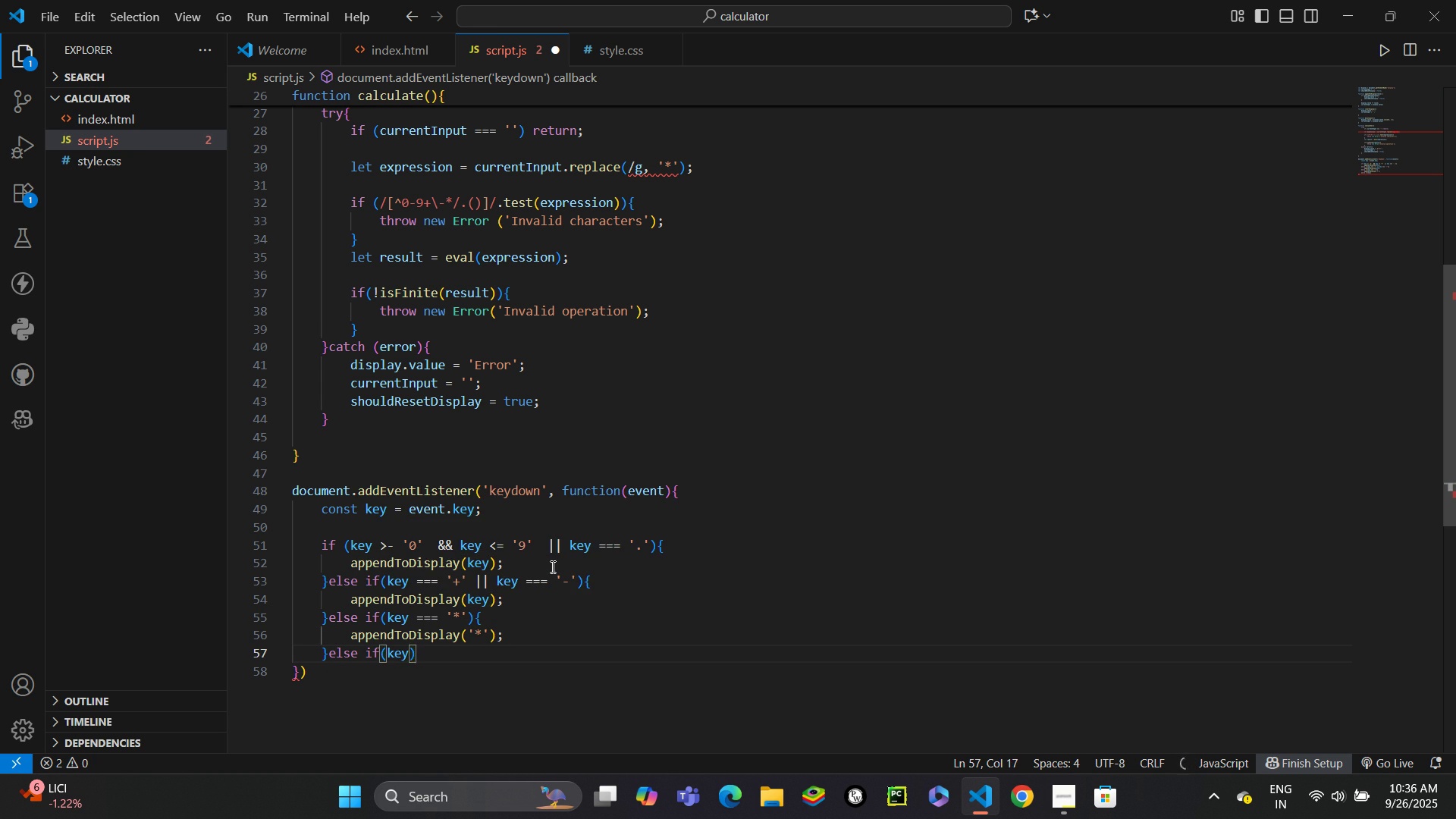 
key(Space)
 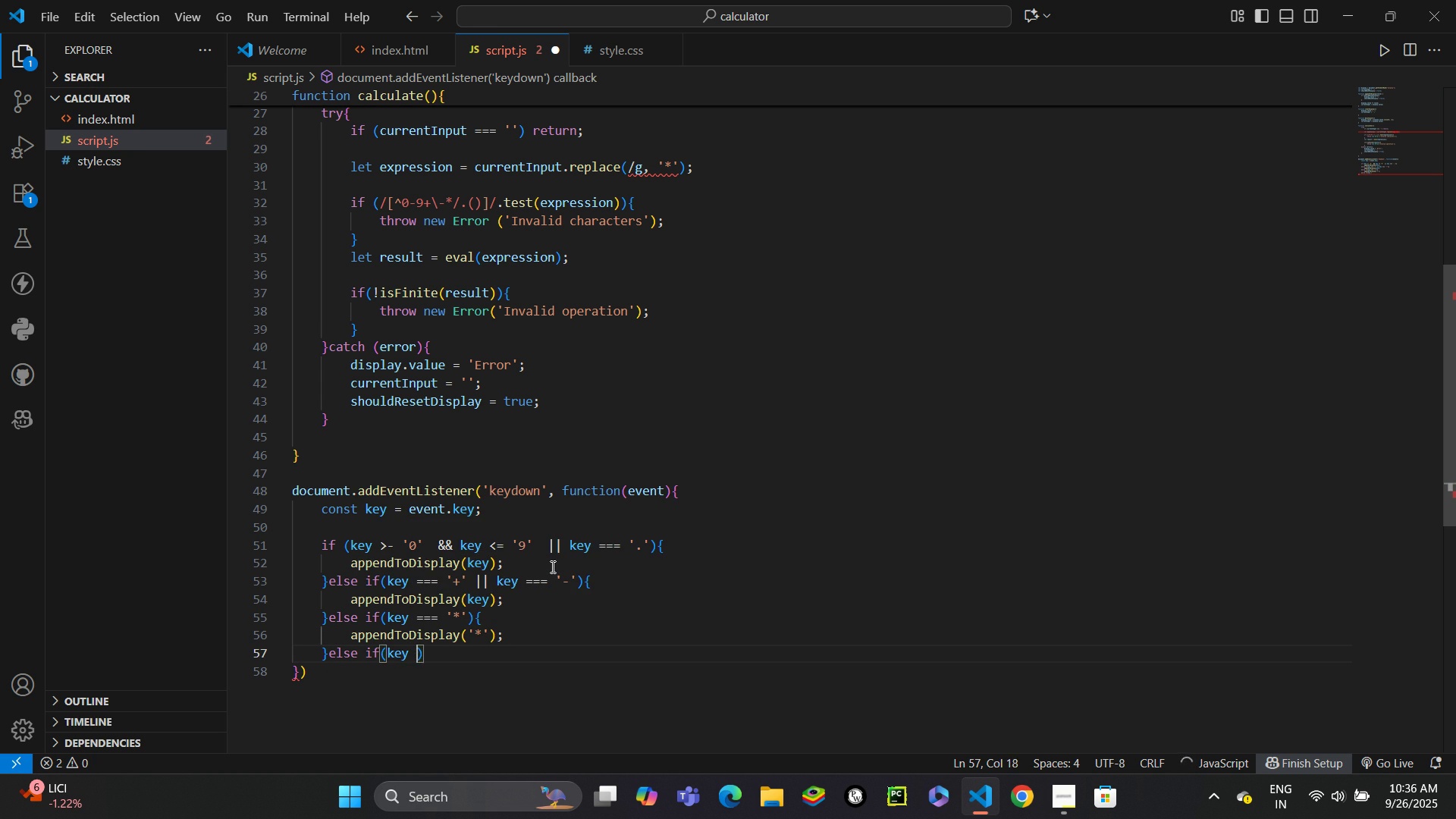 
key(Equal)
 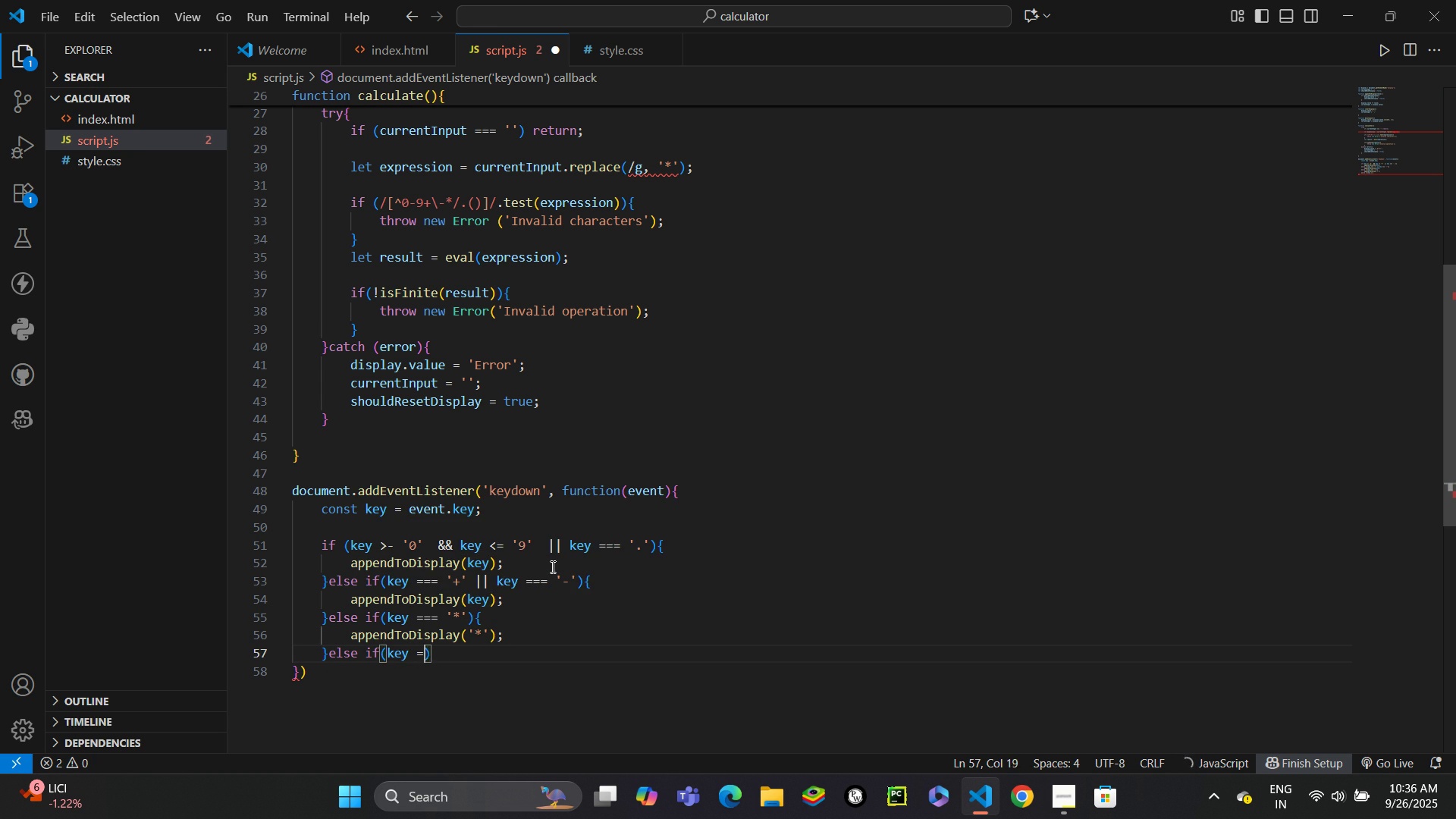 
key(Equal)
 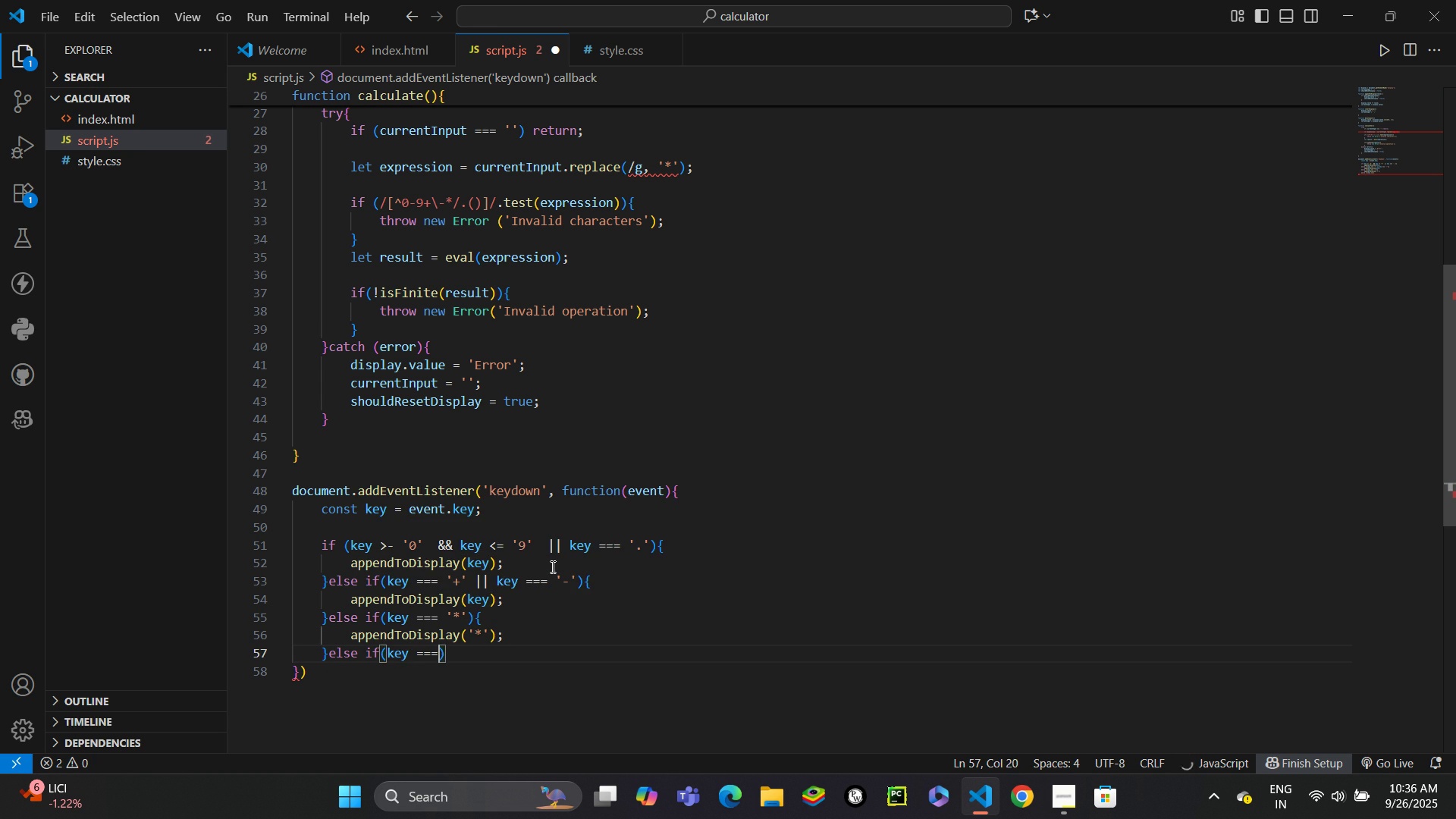 
key(Equal)
 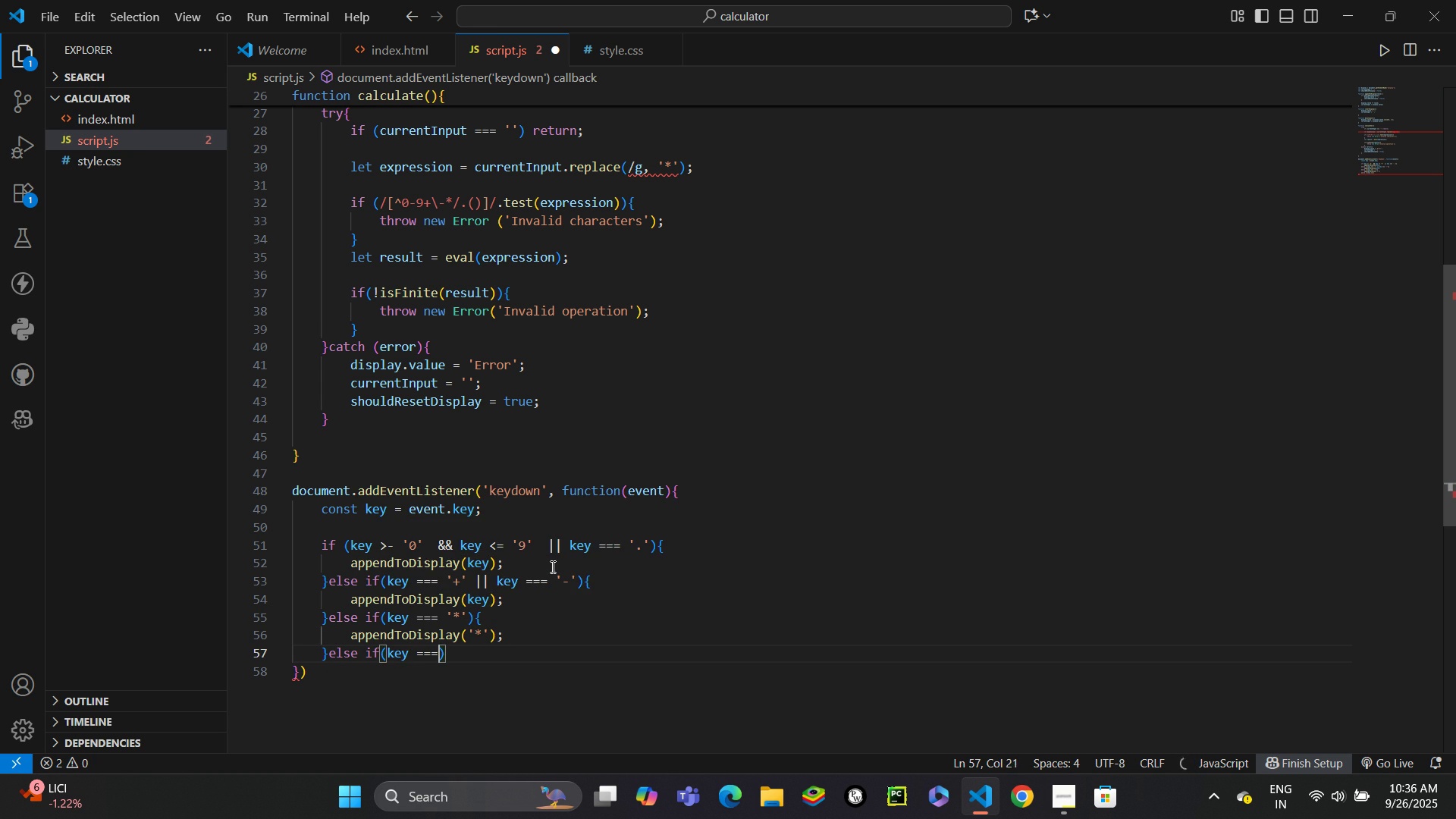 
key(Space)
 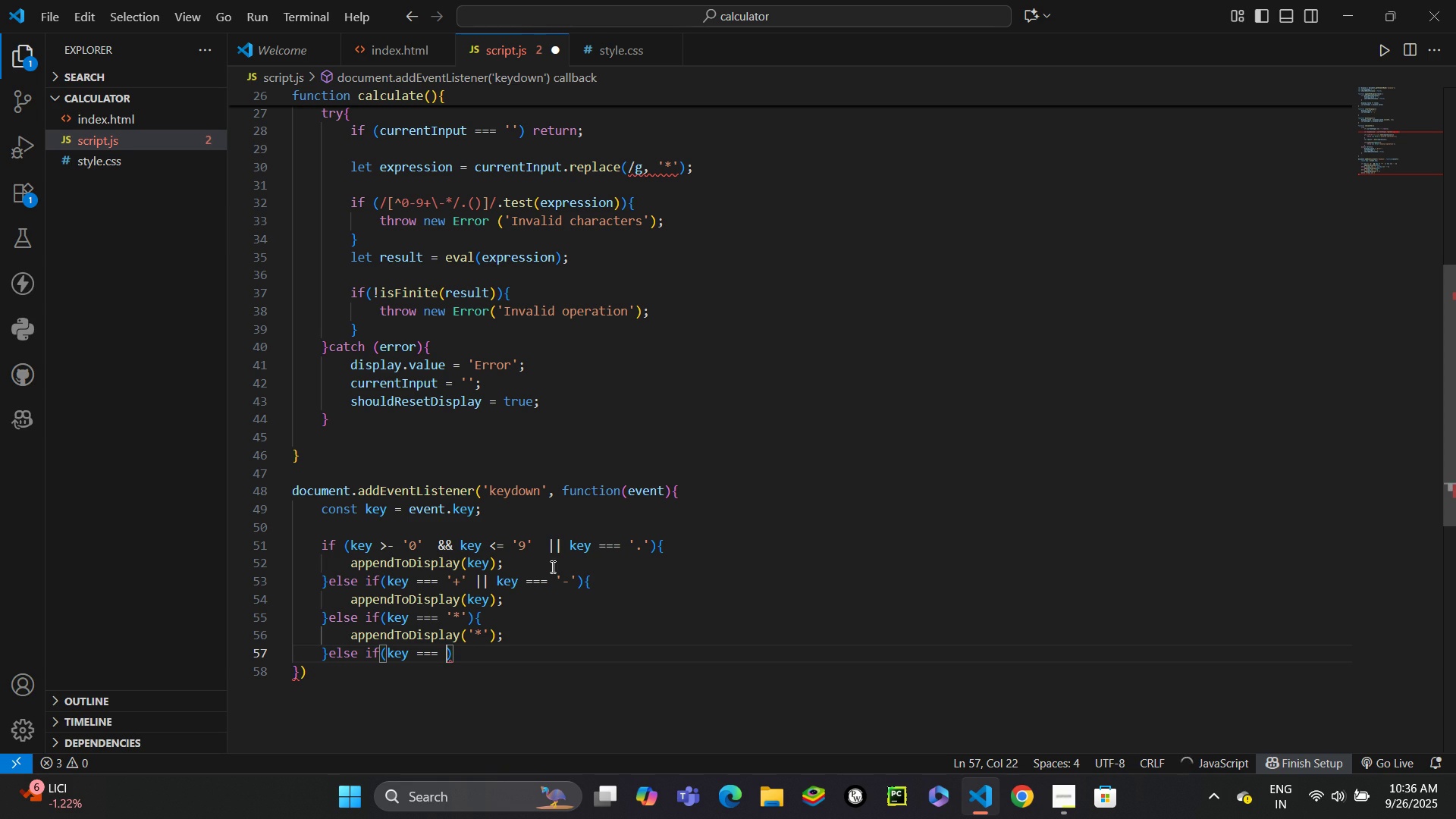 
key(Quote)
 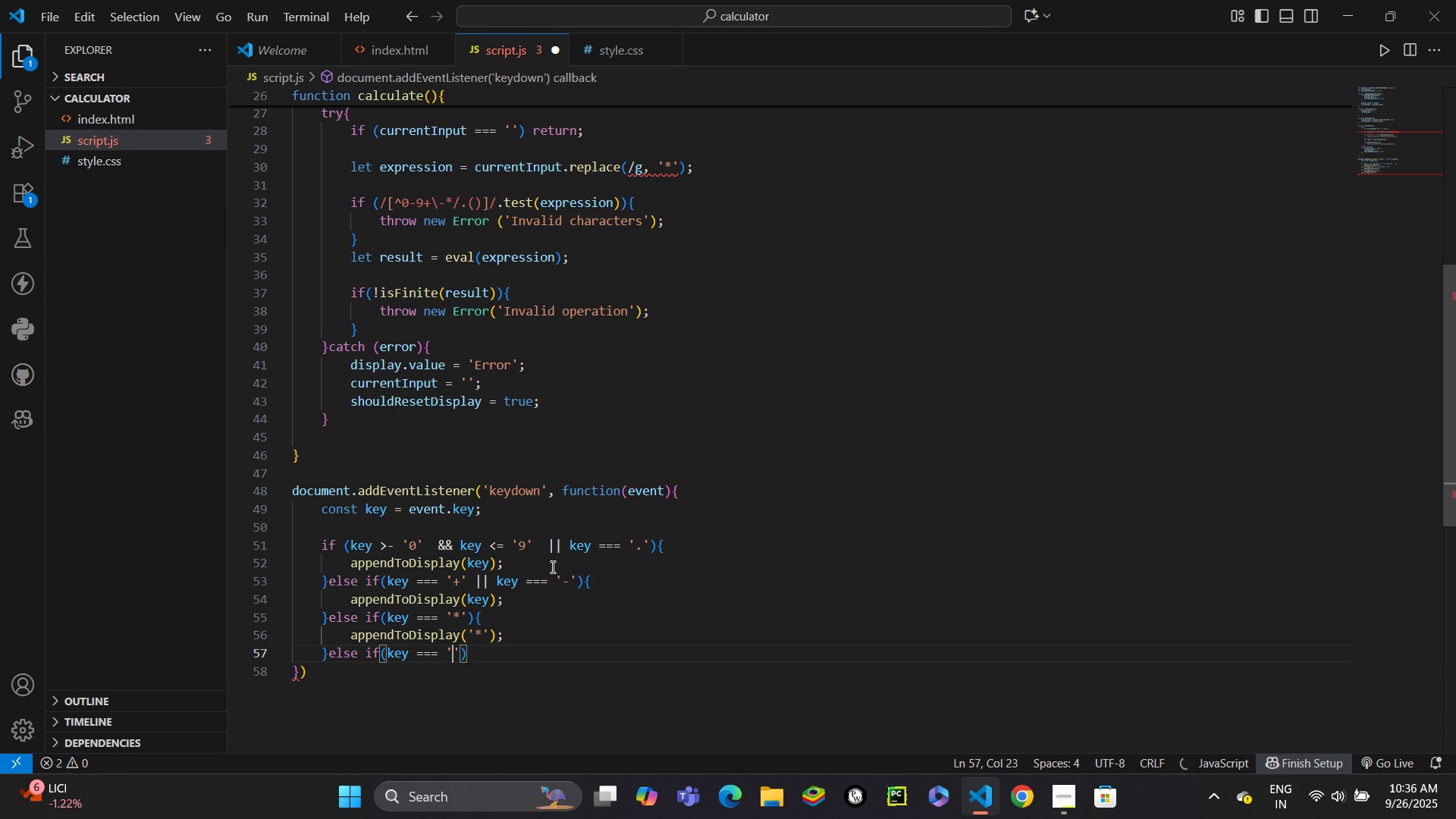 
key(Slash)
 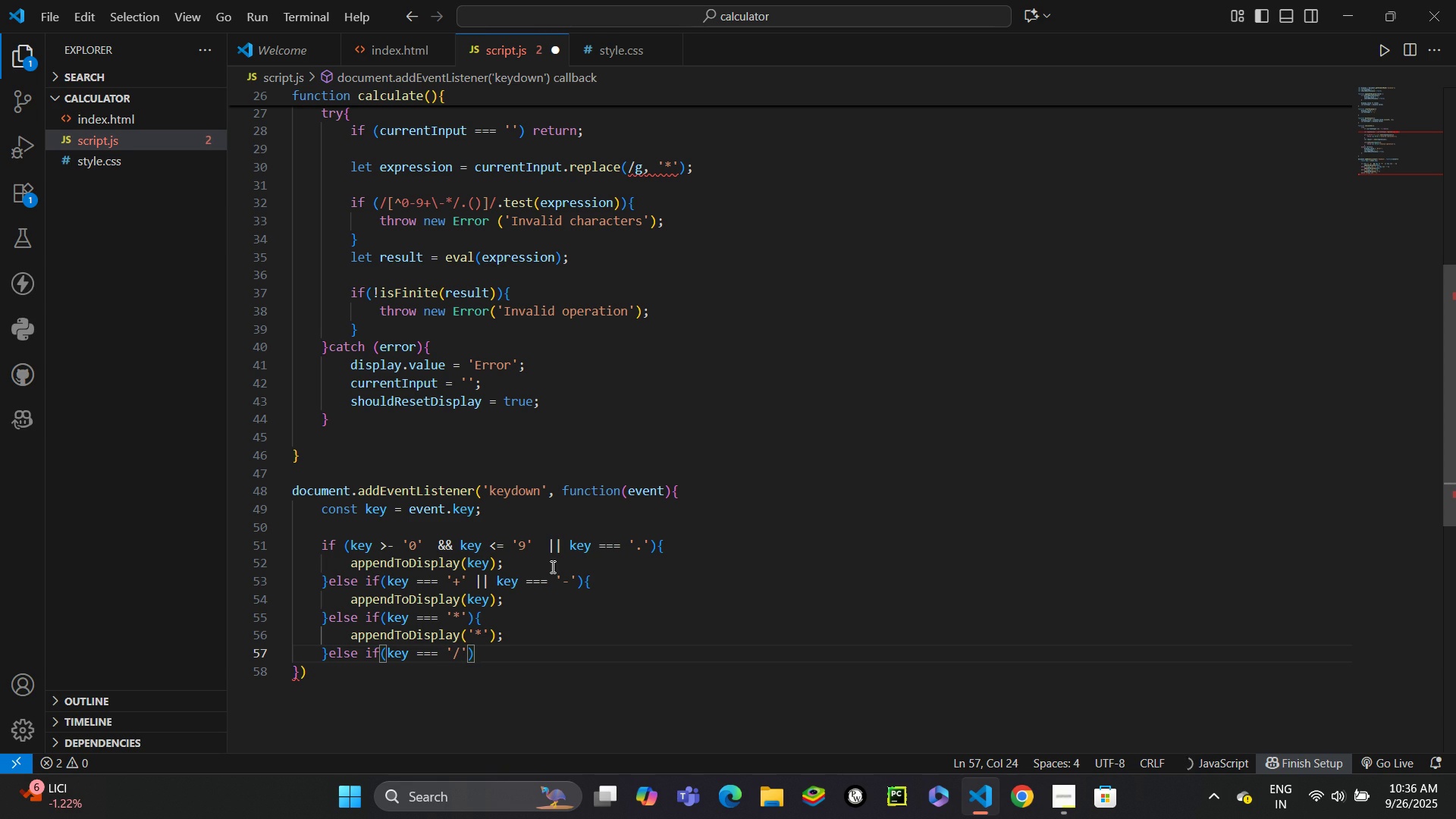 
key(ArrowRight)
 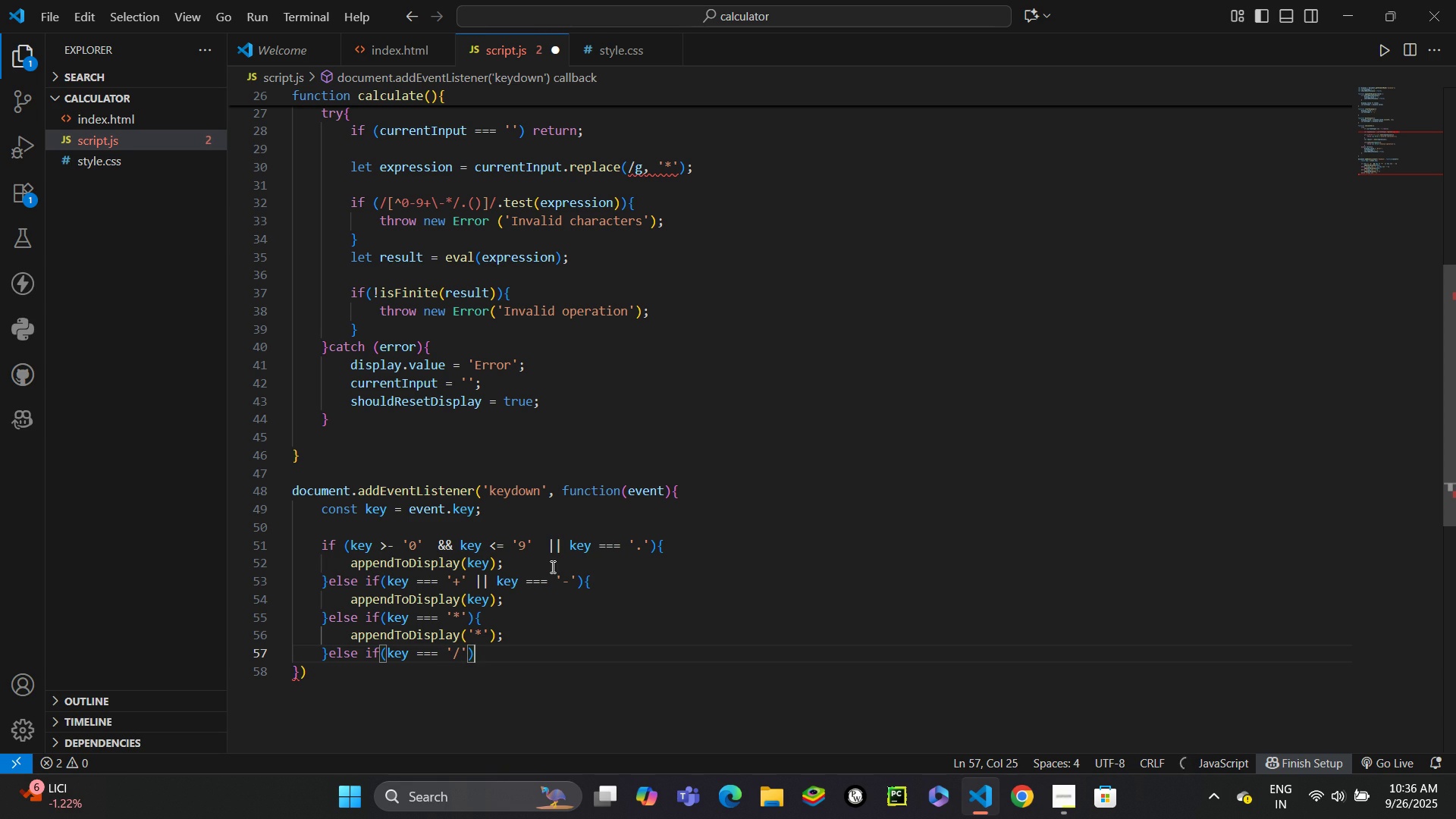 
key(ArrowRight)